 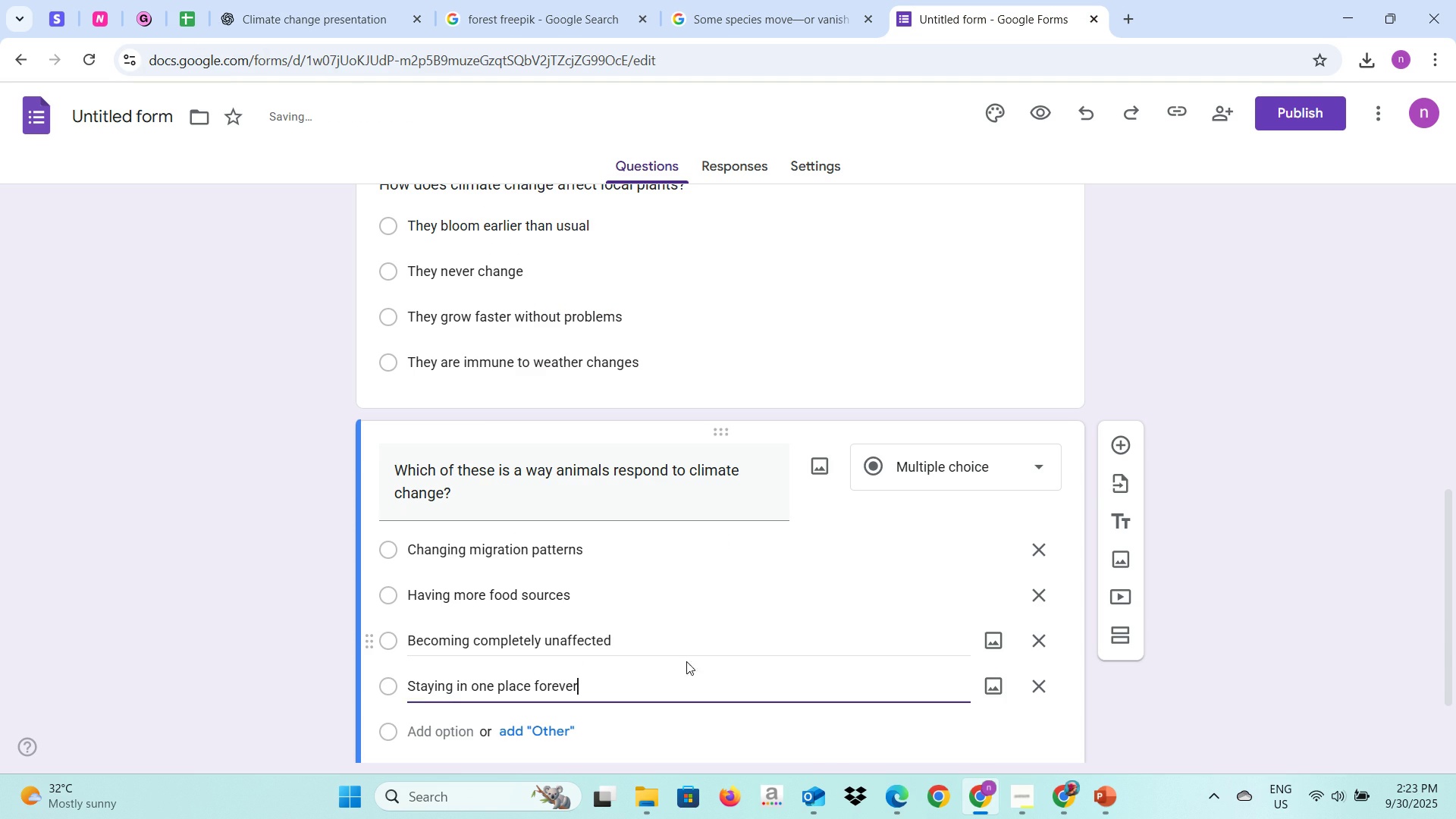 
scroll: coordinate [1122, 610], scroll_direction: down, amount: 10.0
 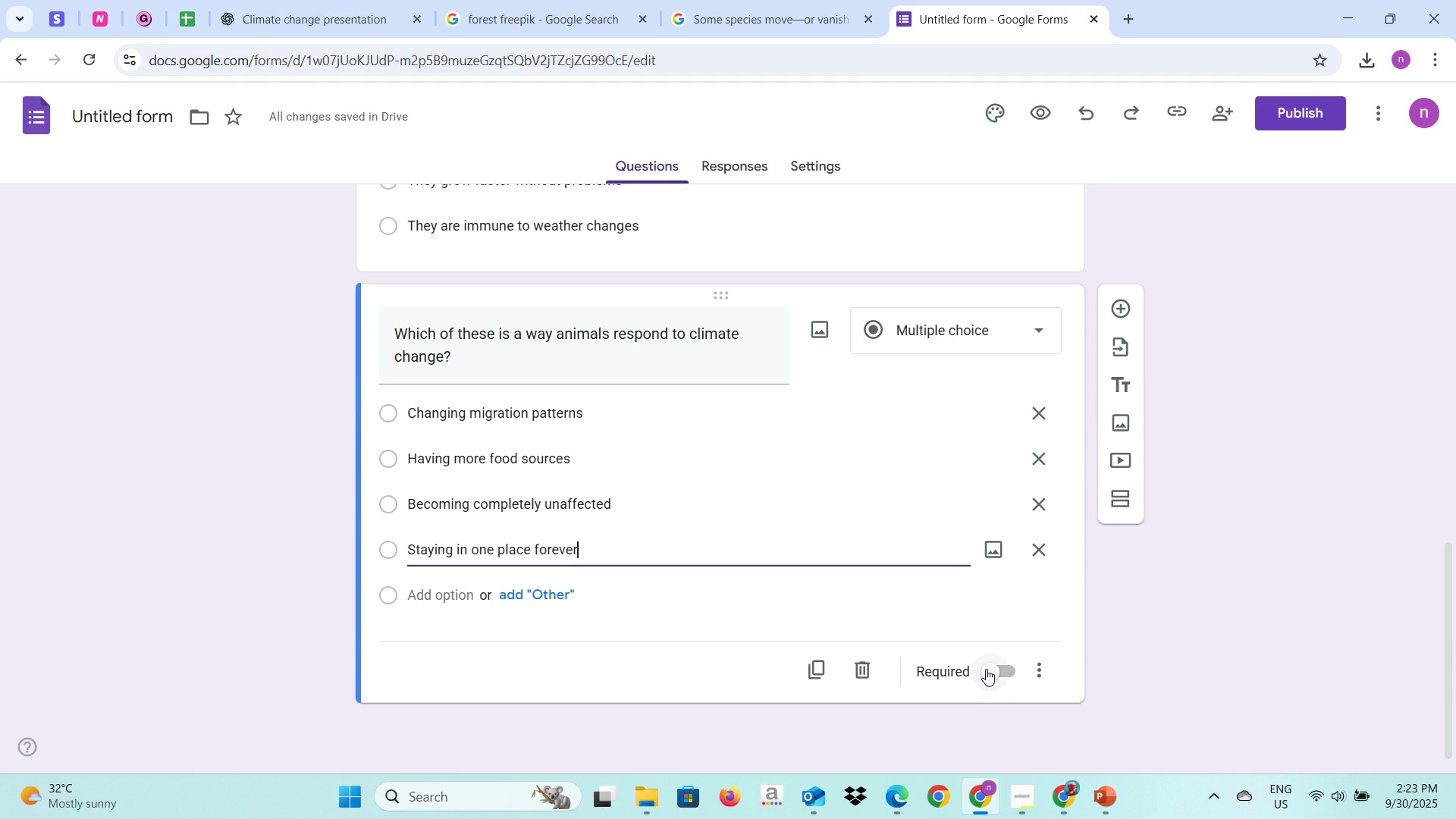 
left_click([987, 669])
 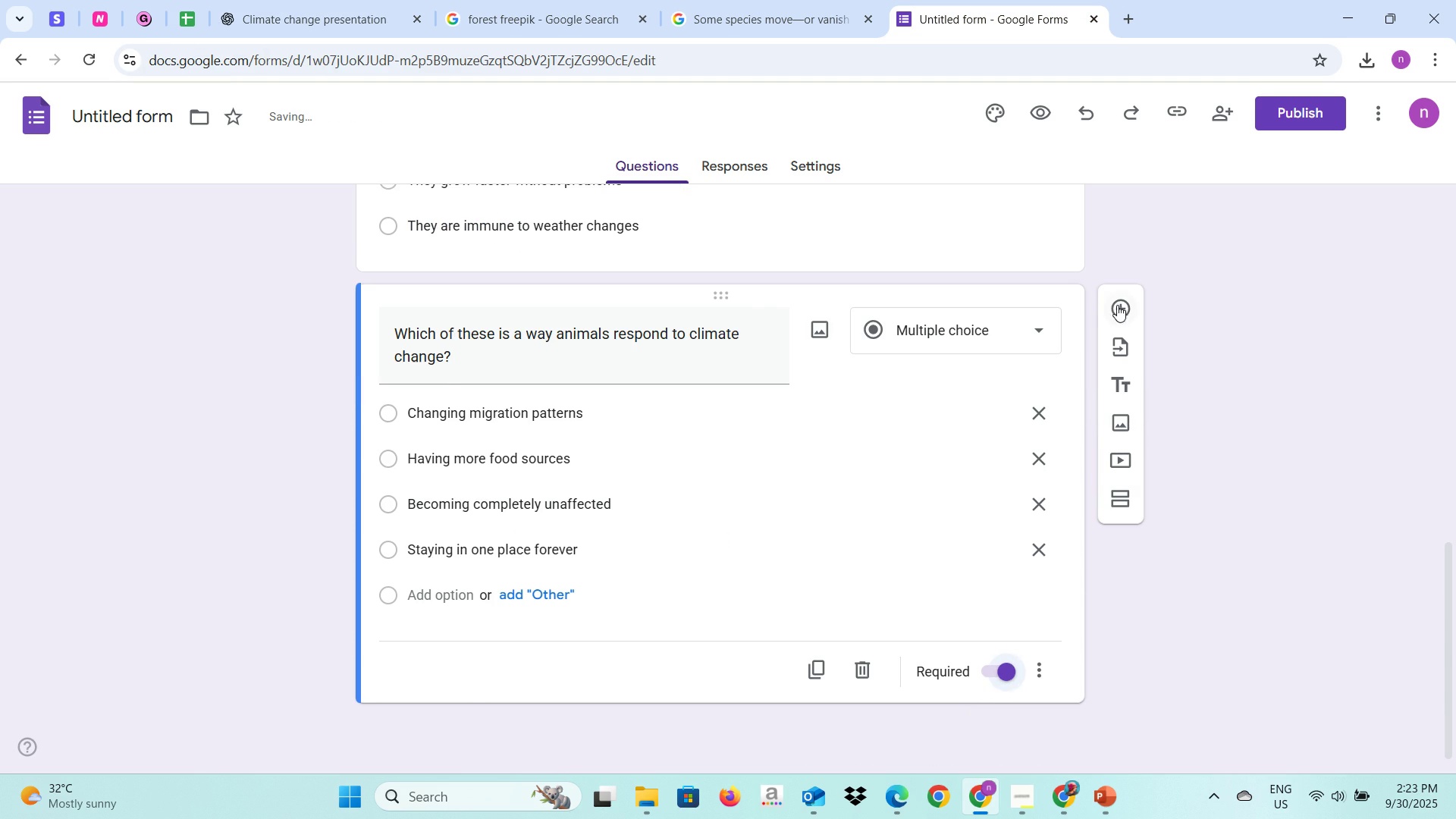 
left_click([1118, 305])
 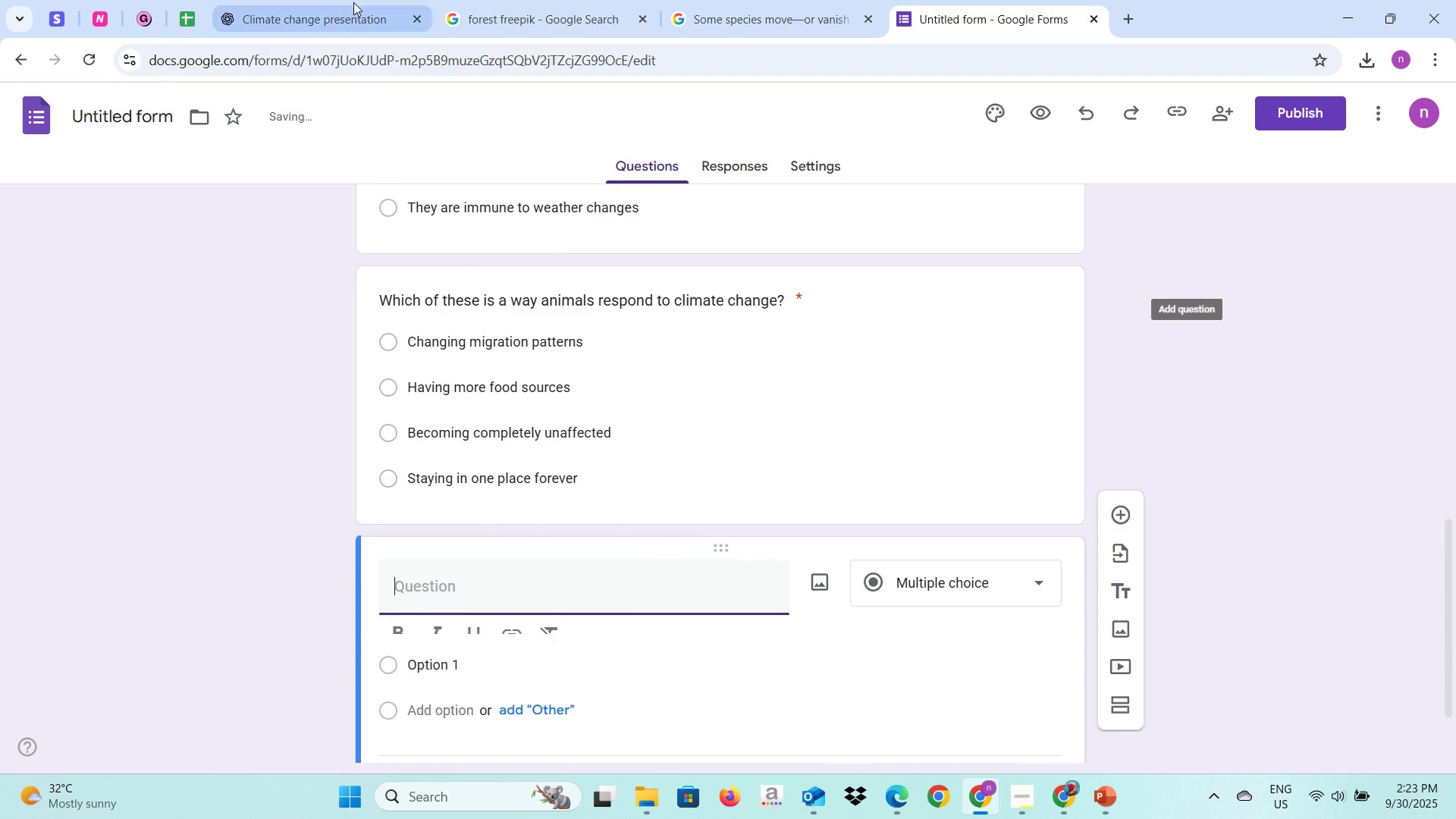 
left_click([353, 2])
 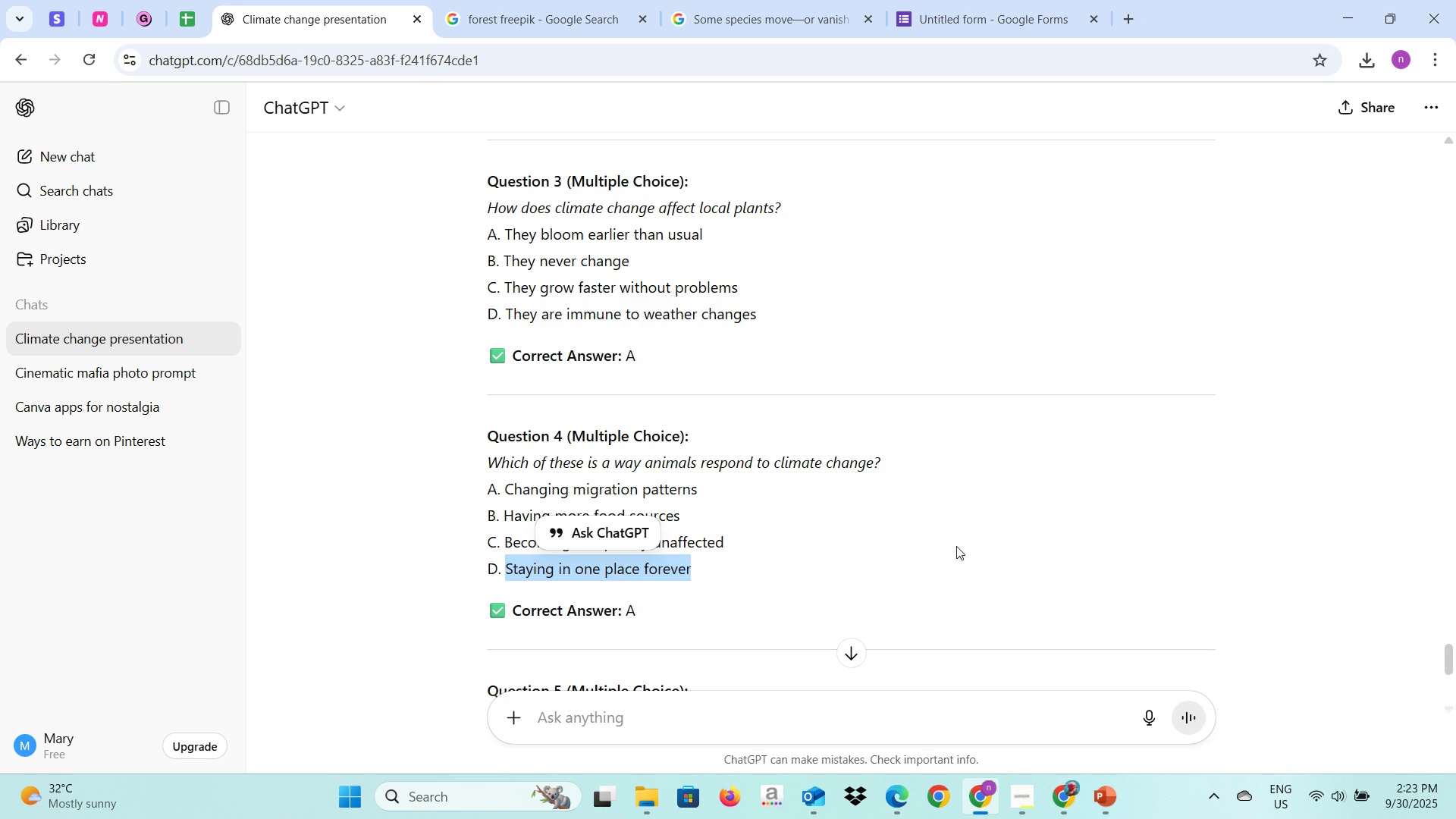 
scroll: coordinate [957, 546], scroll_direction: down, amount: 2.0